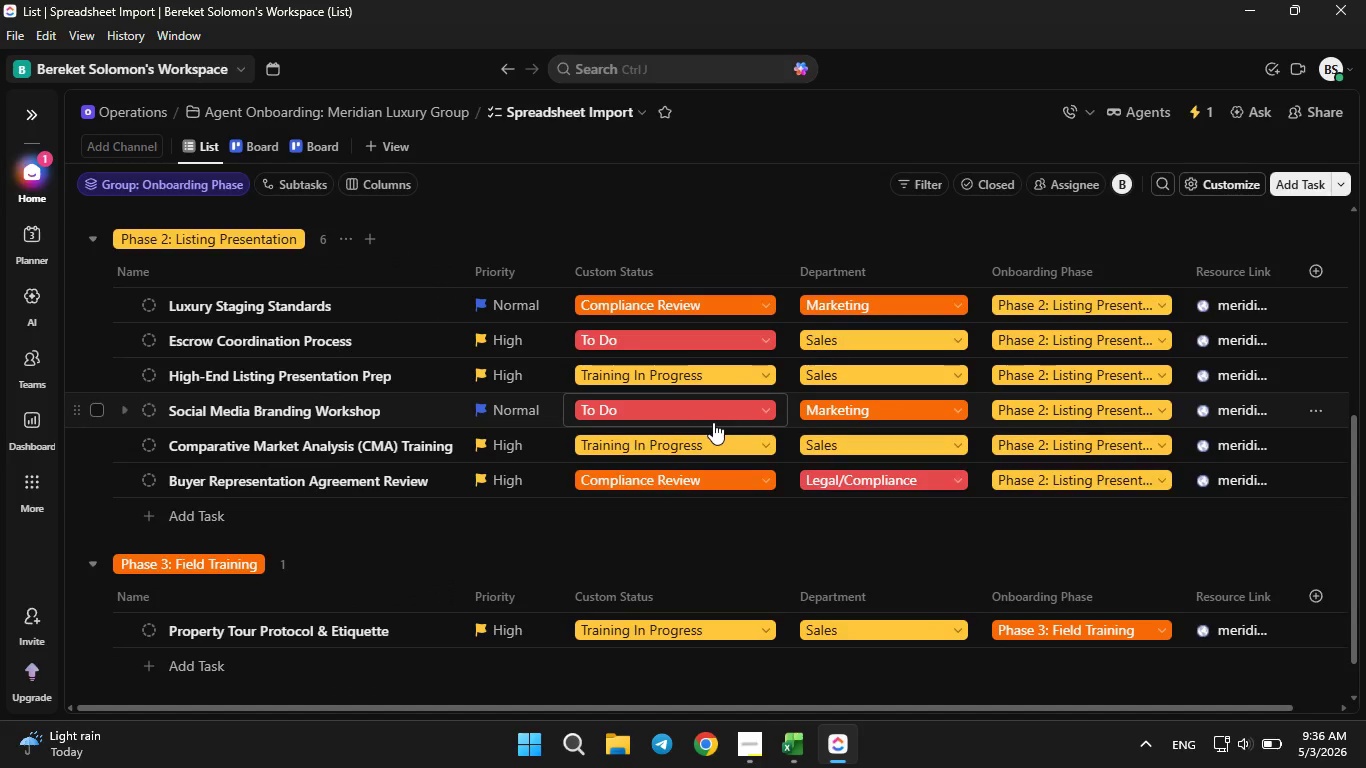 
key(PrintScreen)
 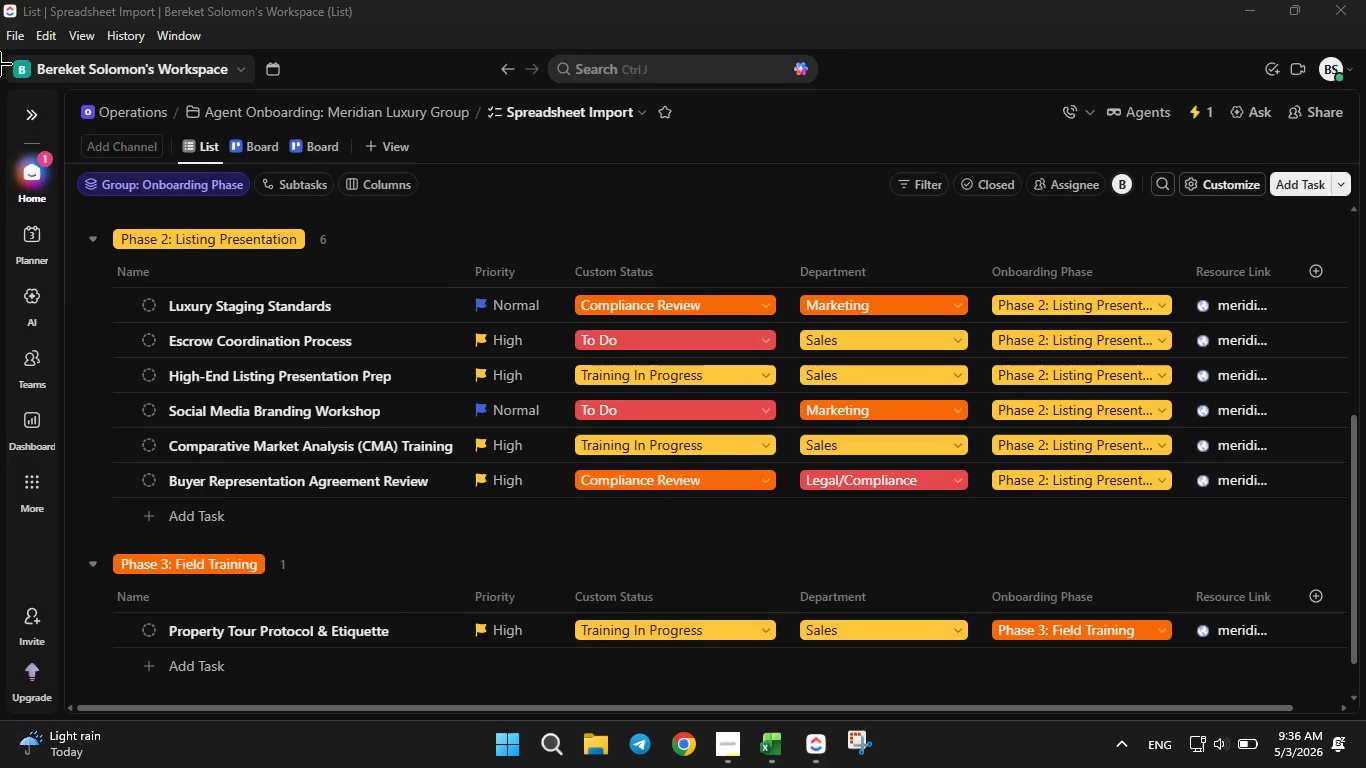 
left_click_drag(start_coordinate=[0, 61], to_coordinate=[1360, 703])
 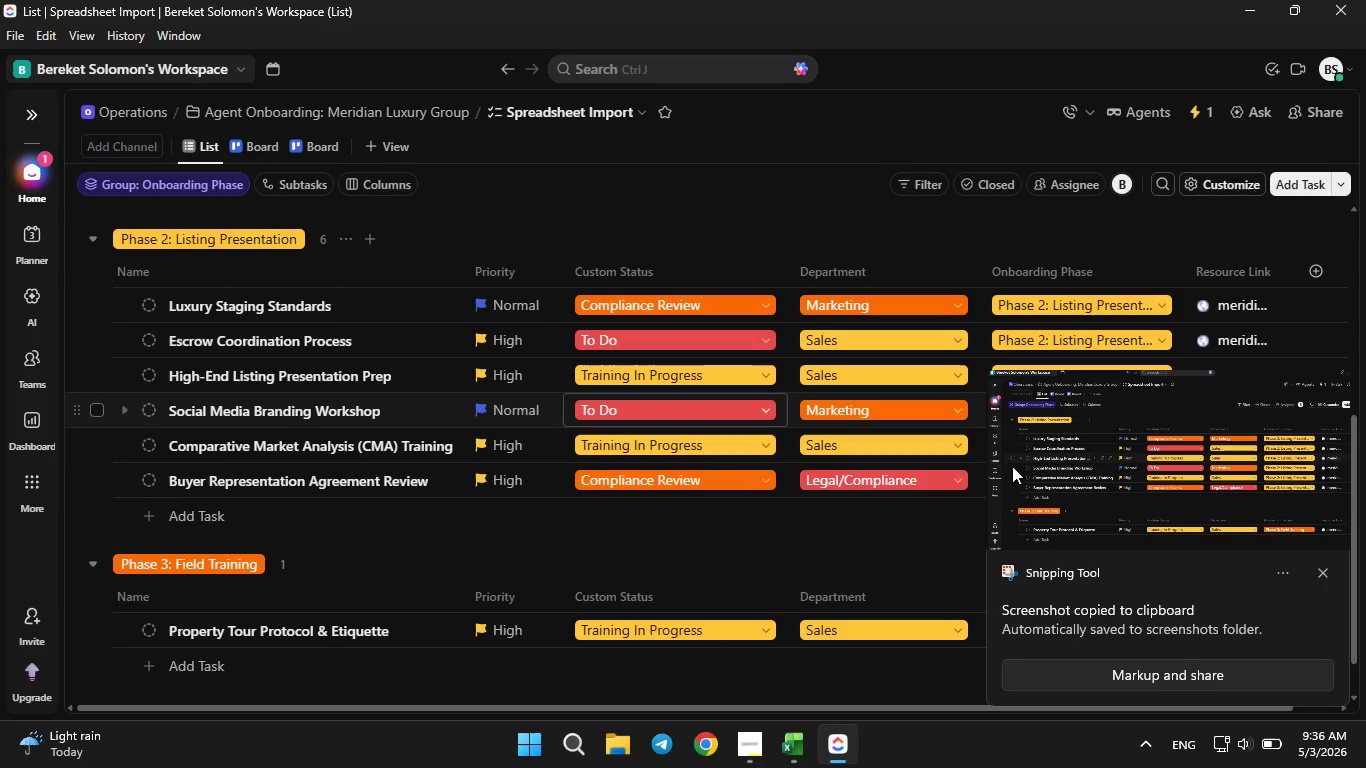 
left_click([1324, 573])
 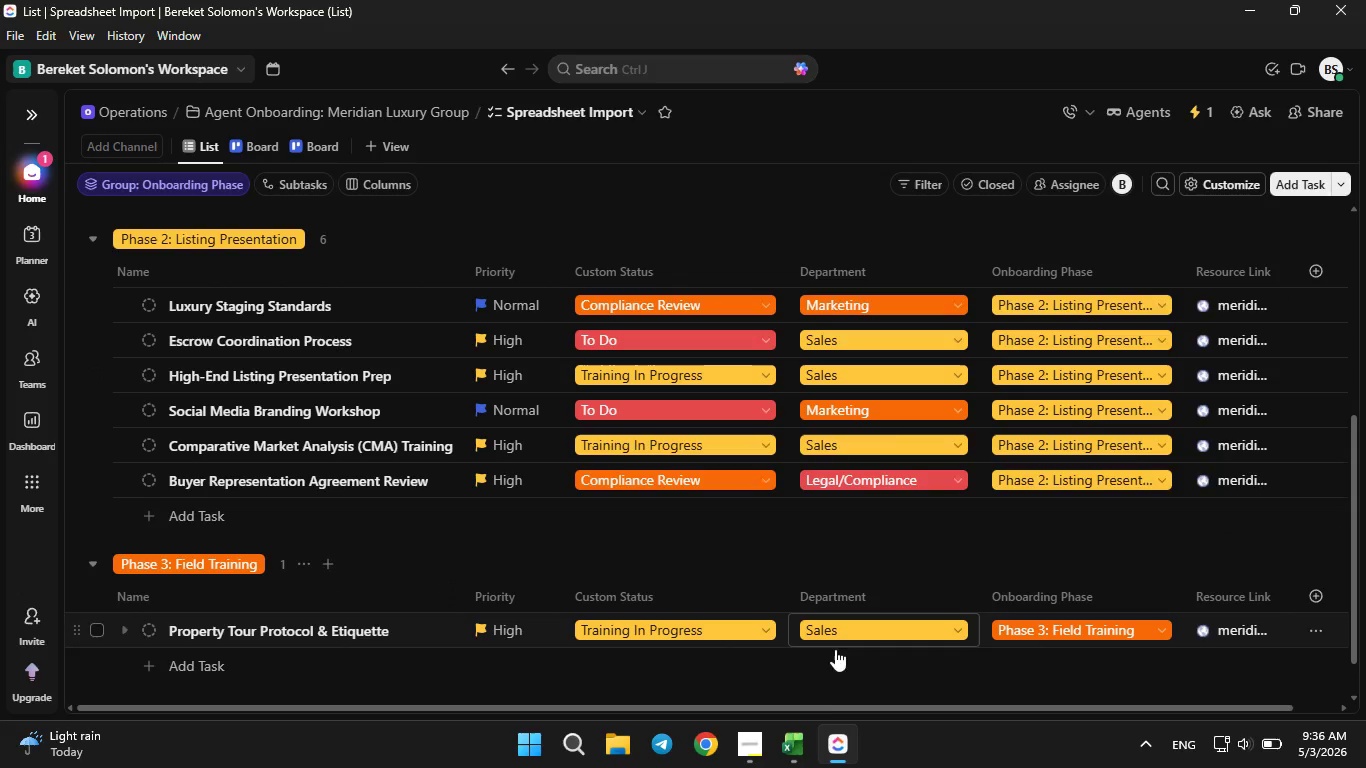 
left_click([741, 755])